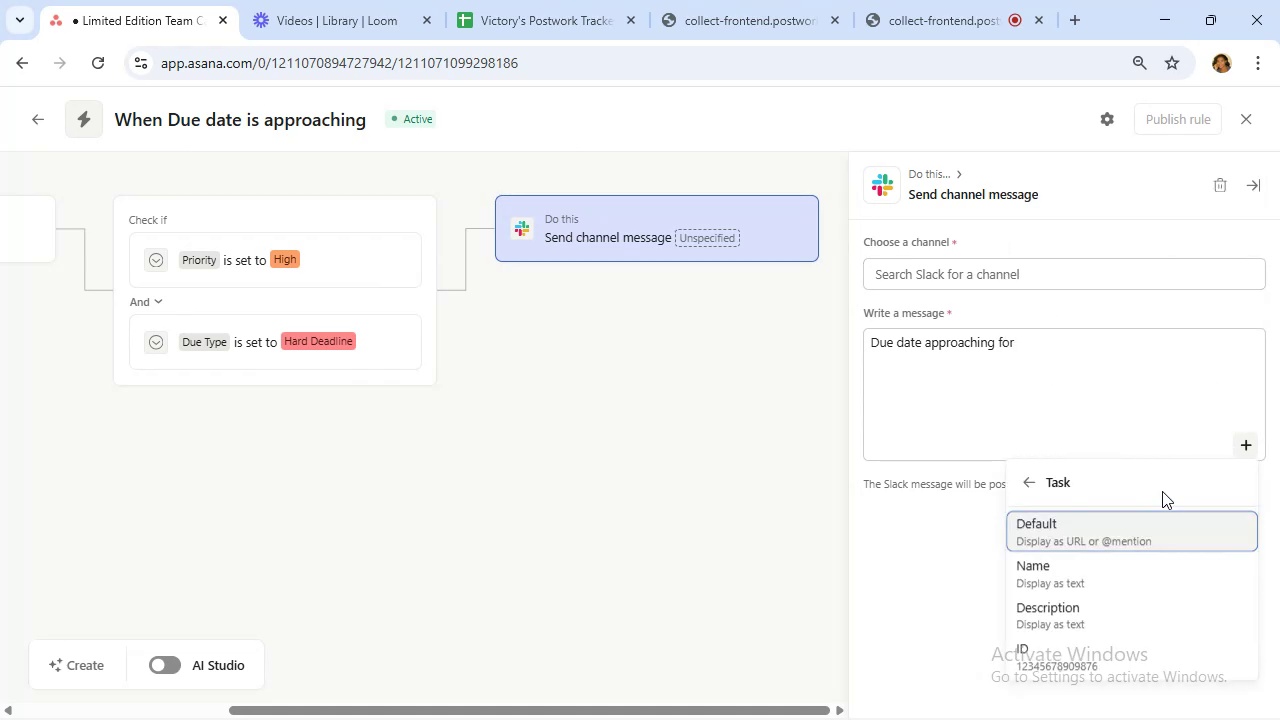 
left_click([1101, 574])
 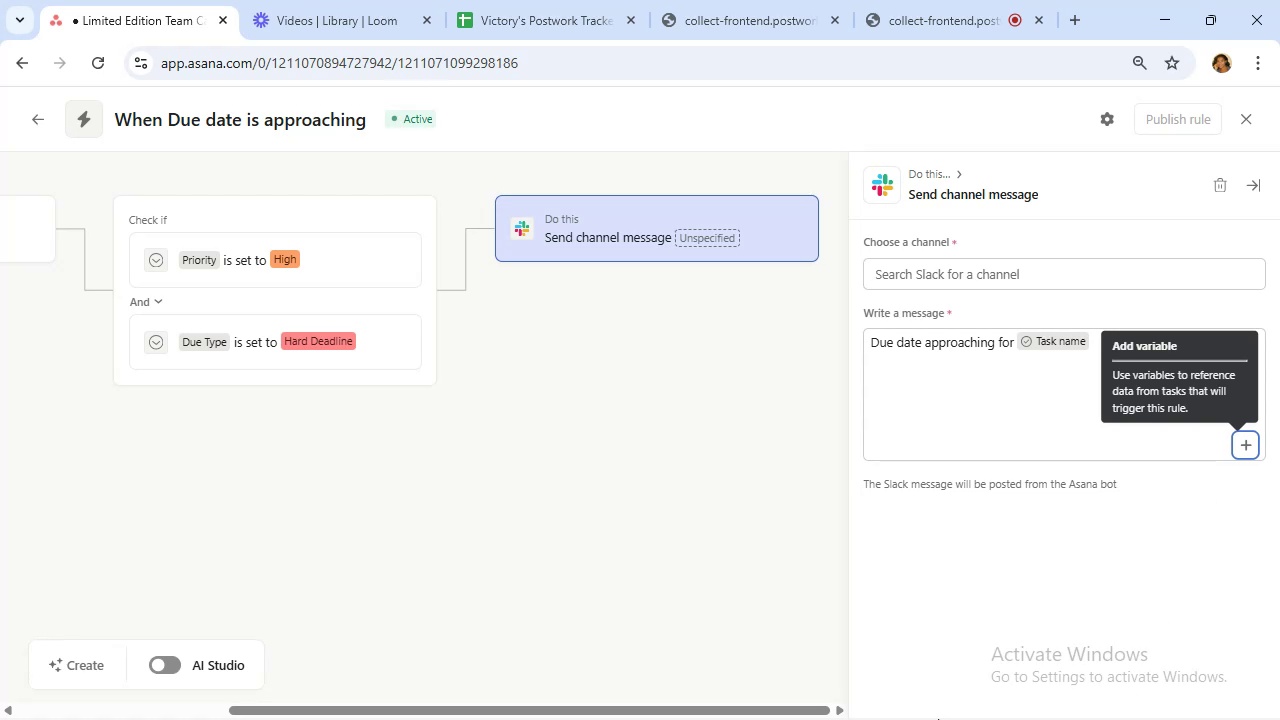 
wait(12.1)
 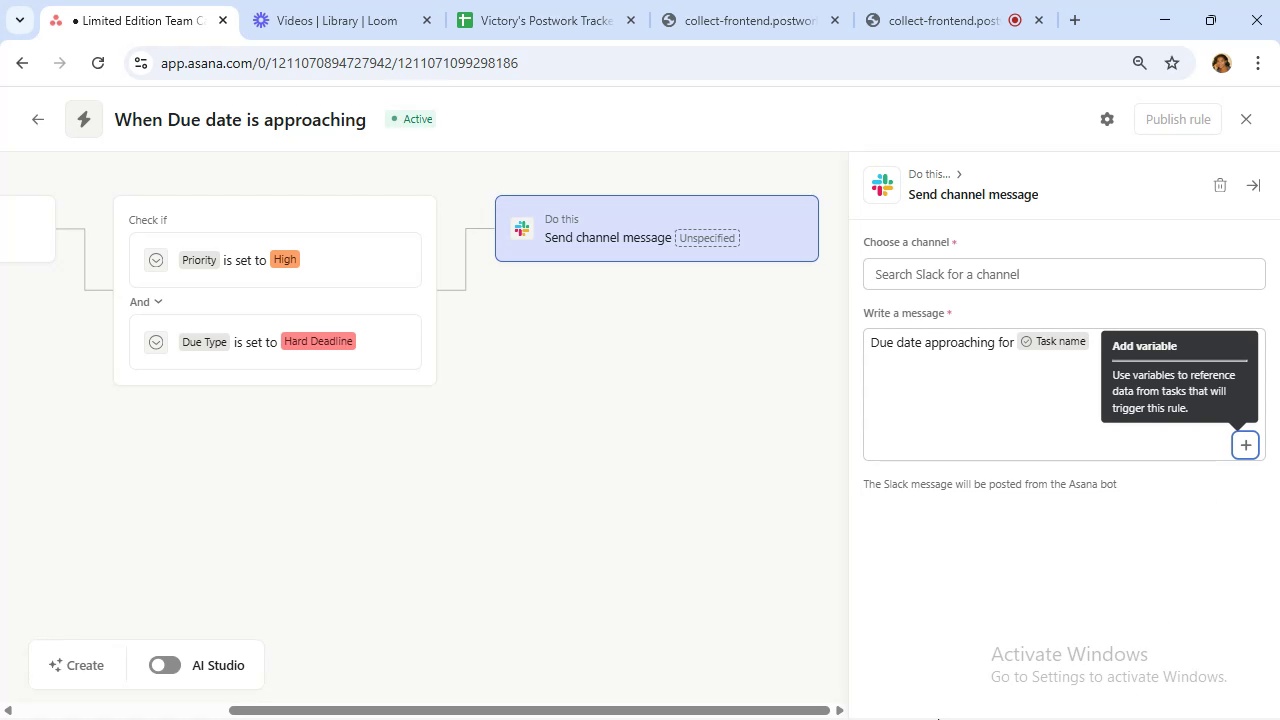 
left_click([970, 397])
 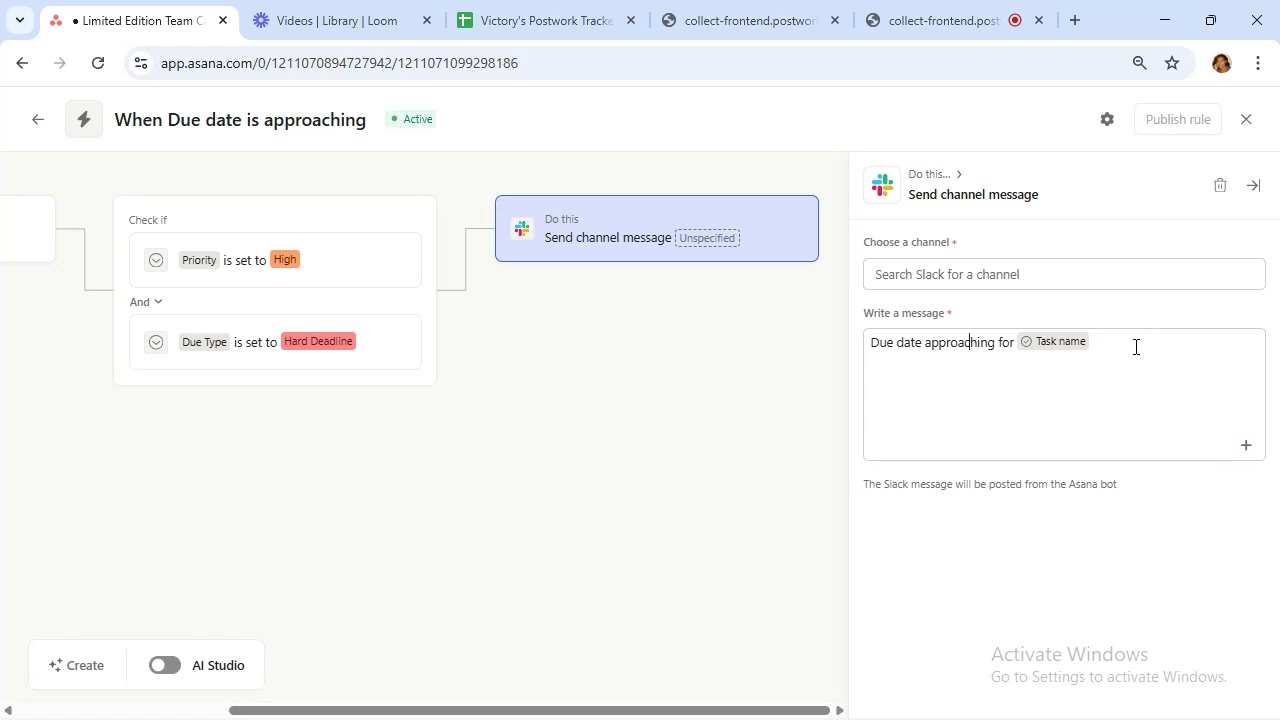 
left_click([1134, 346])
 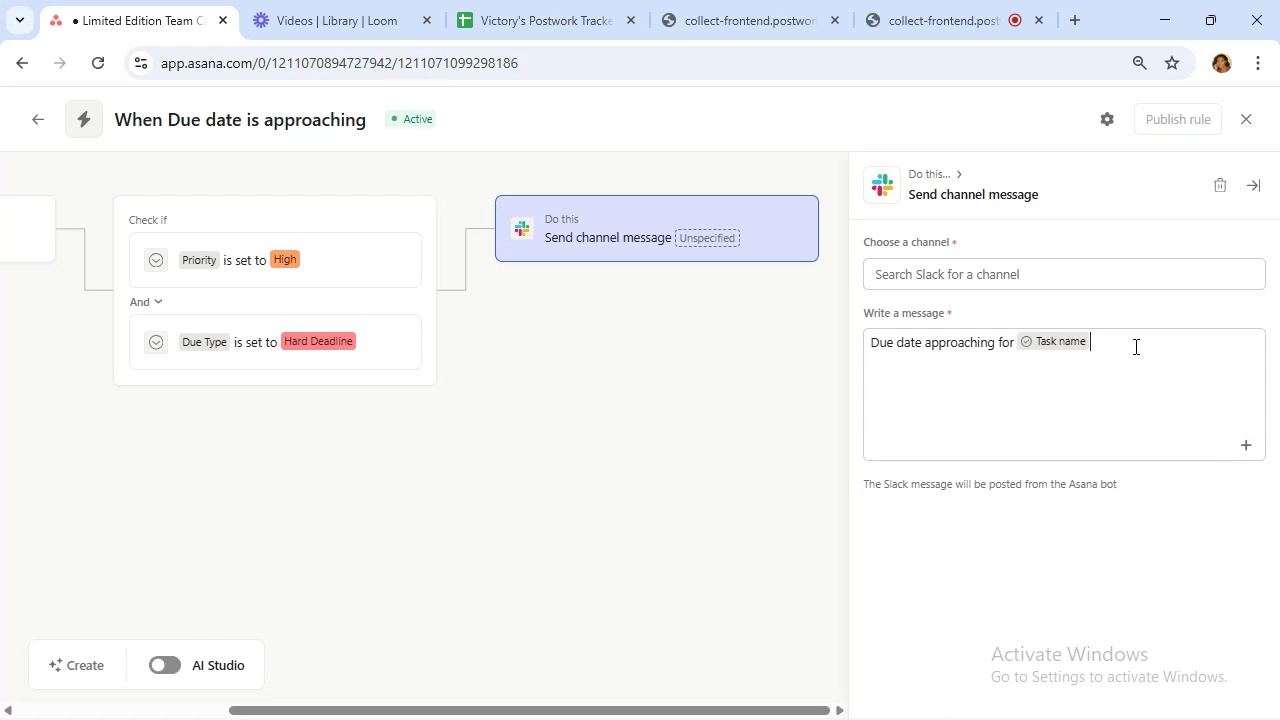 
key(Enter)
 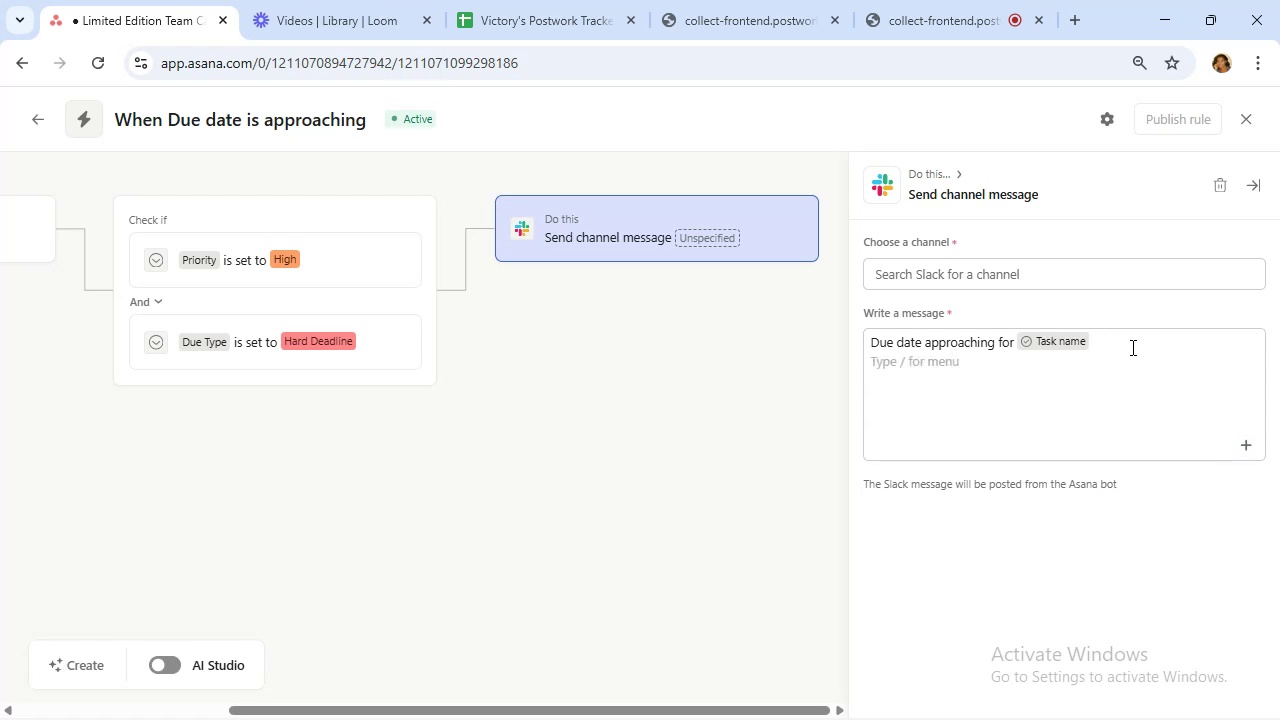 
type(Please review)
 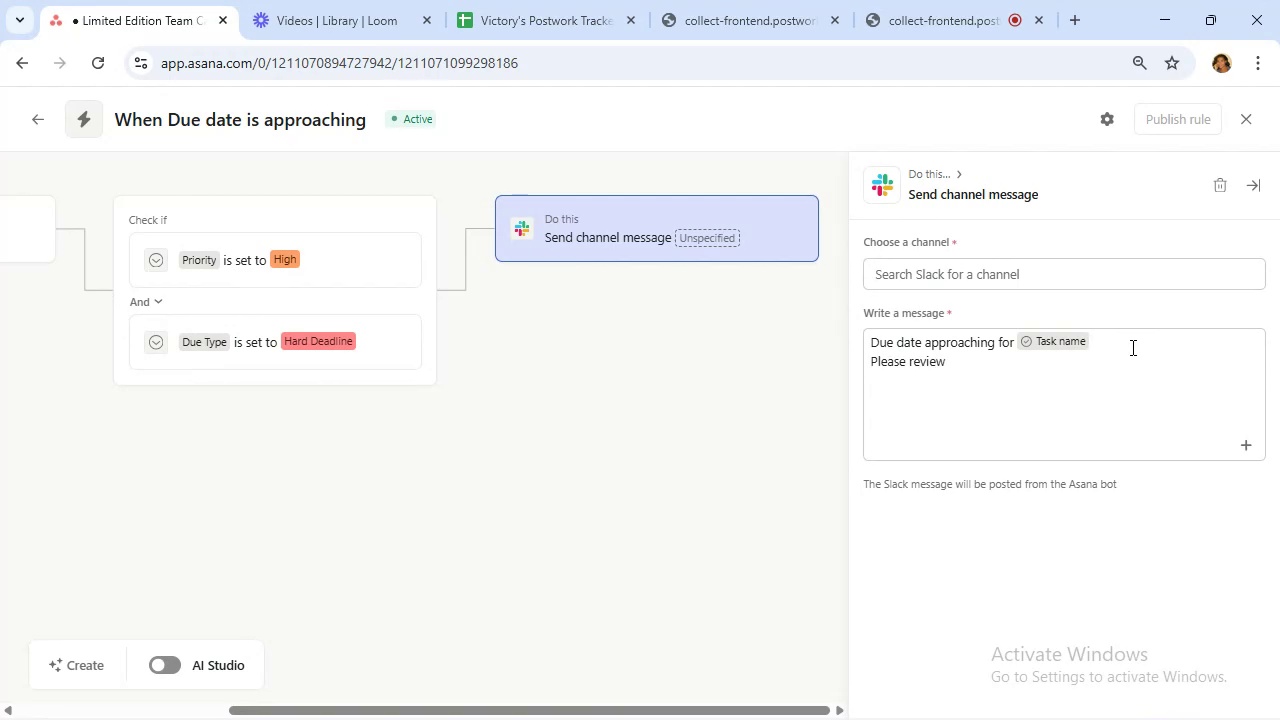 
left_click([1080, 275])
 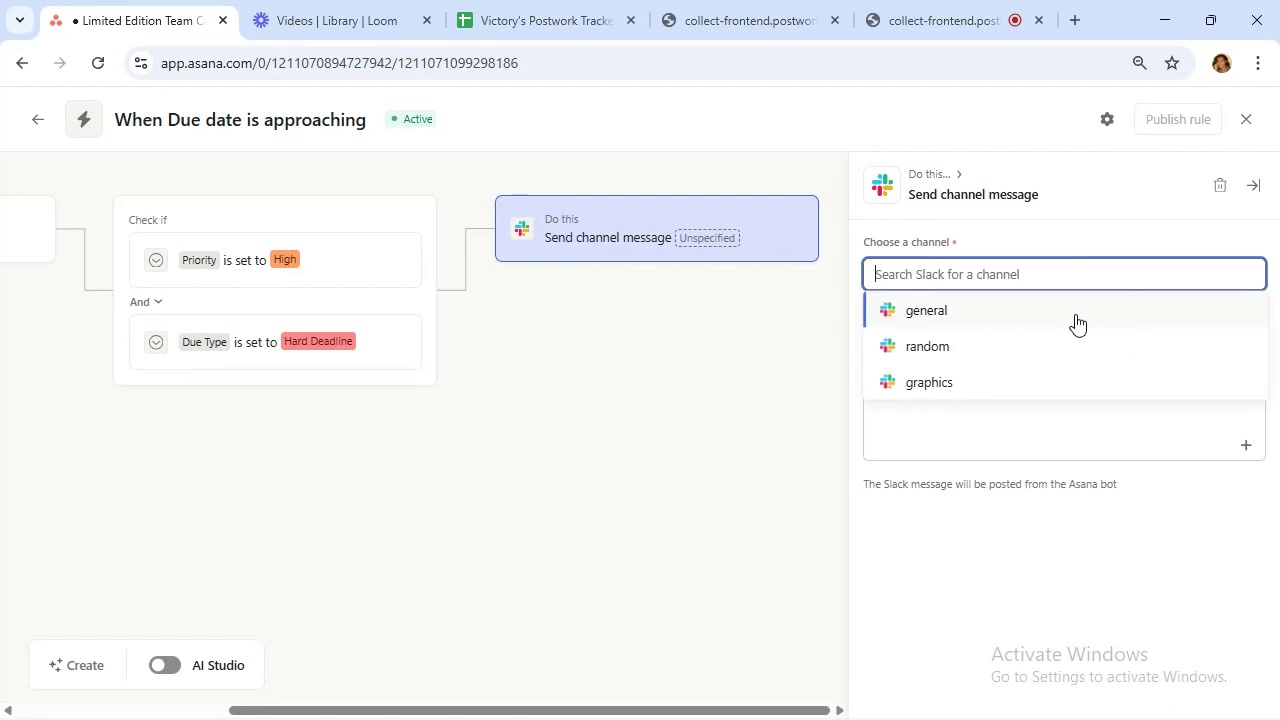 
left_click([1075, 314])
 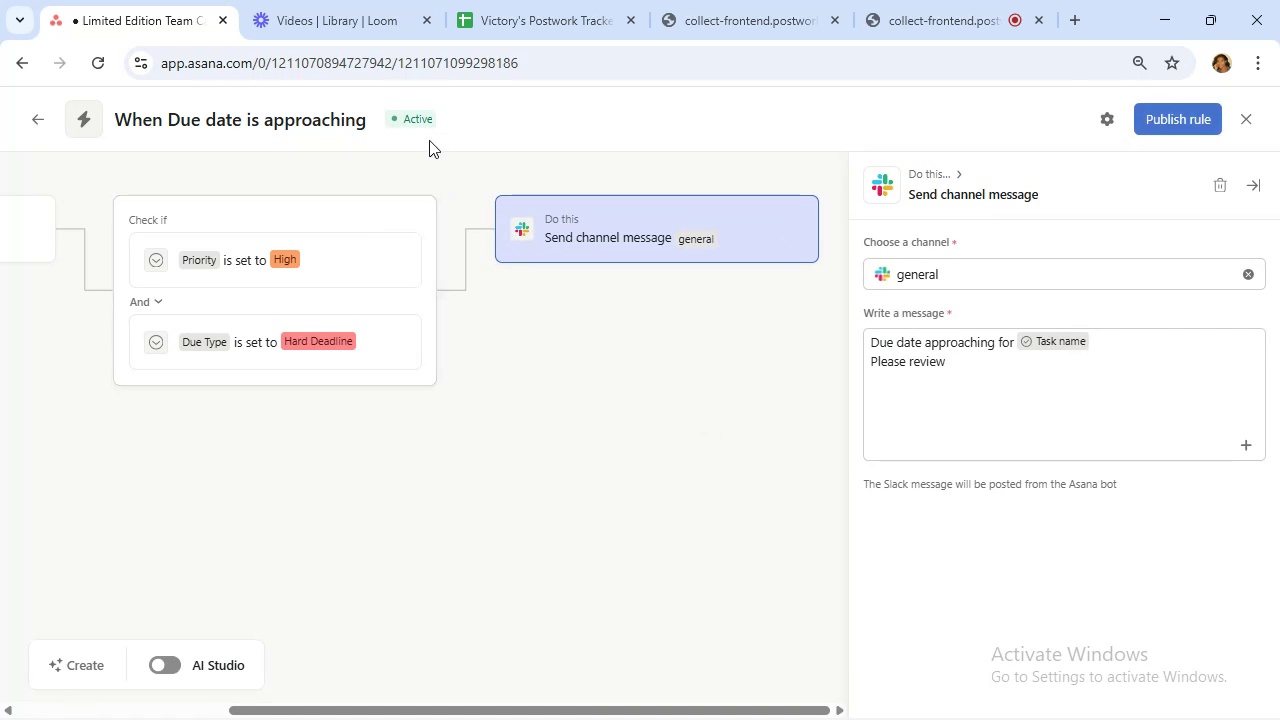 
wait(6.65)
 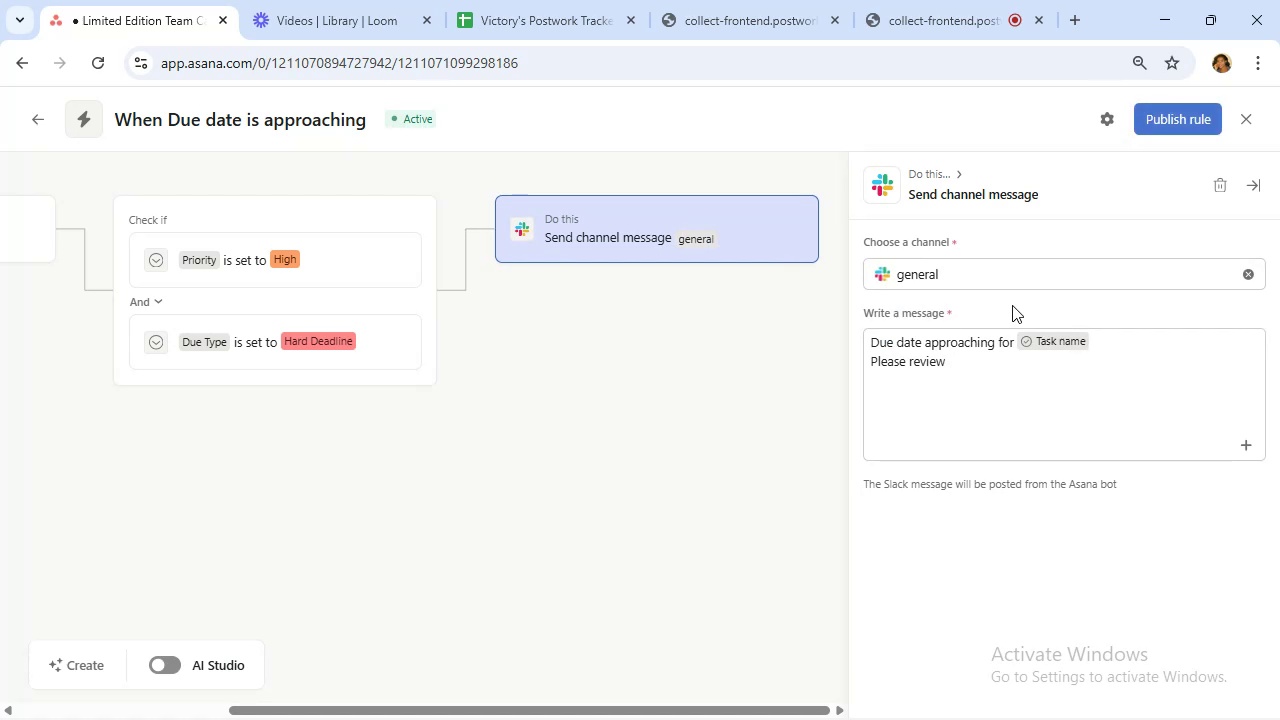 
left_click([370, 128])
 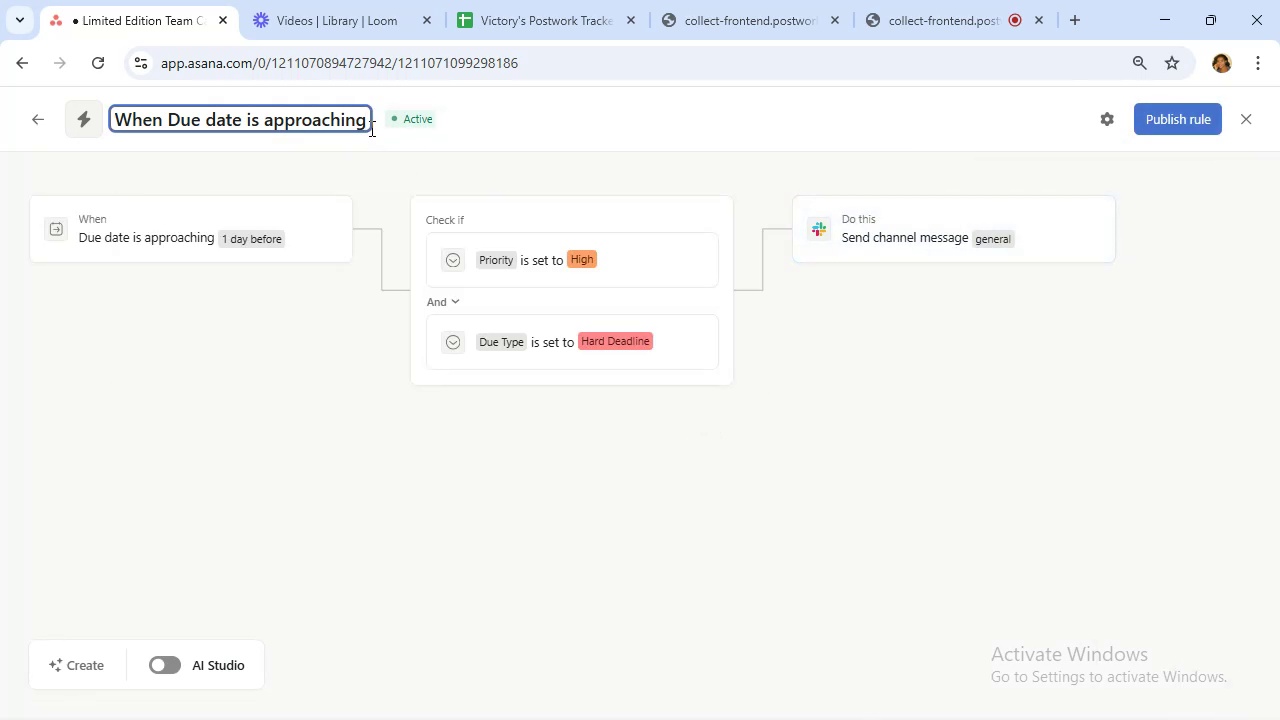 
type(, send slack mess)
key(Backspace)
key(Backspace)
key(Backspace)
key(Backspace)
type(alert)
 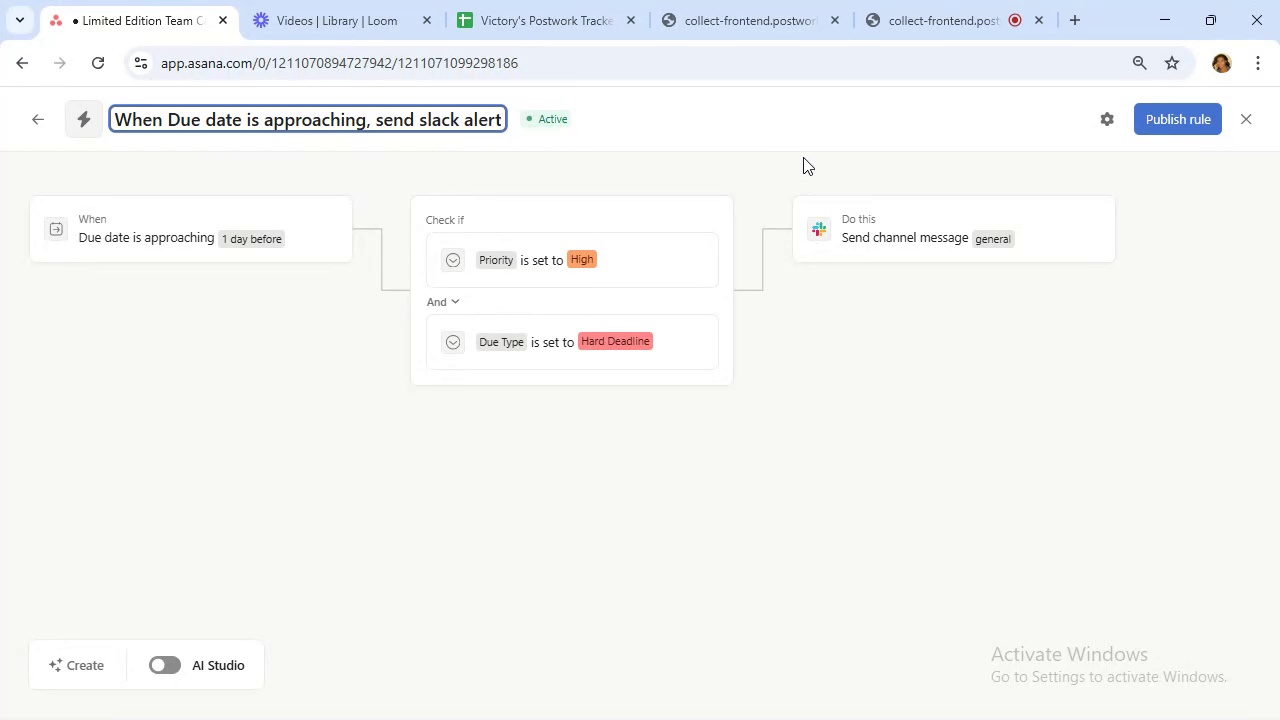 
left_click([824, 117])
 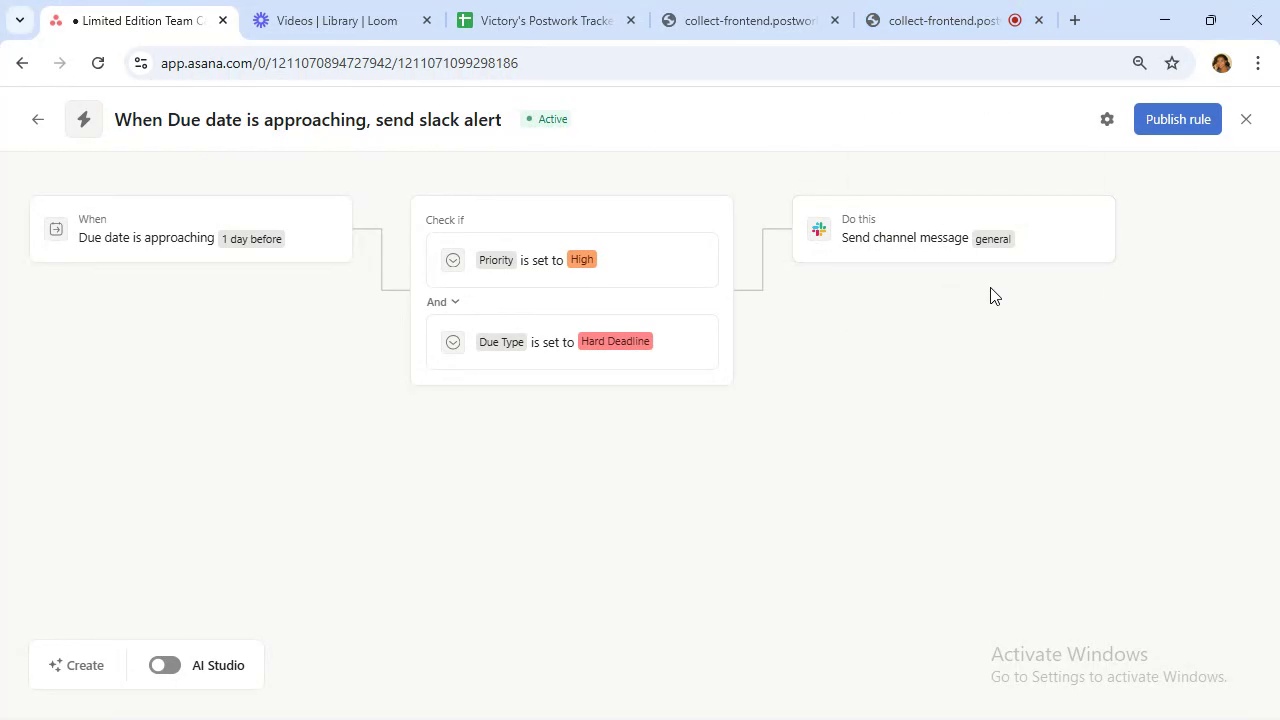 
left_click([1160, 118])
 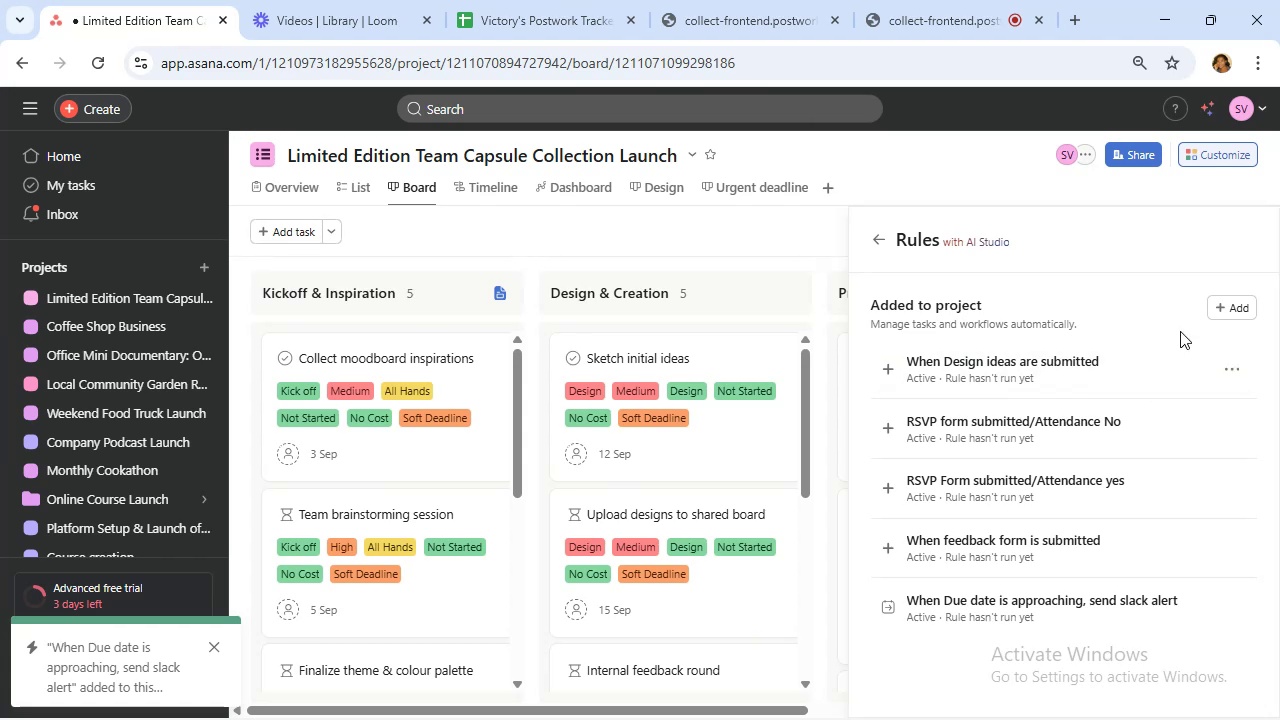 
wait(6.55)
 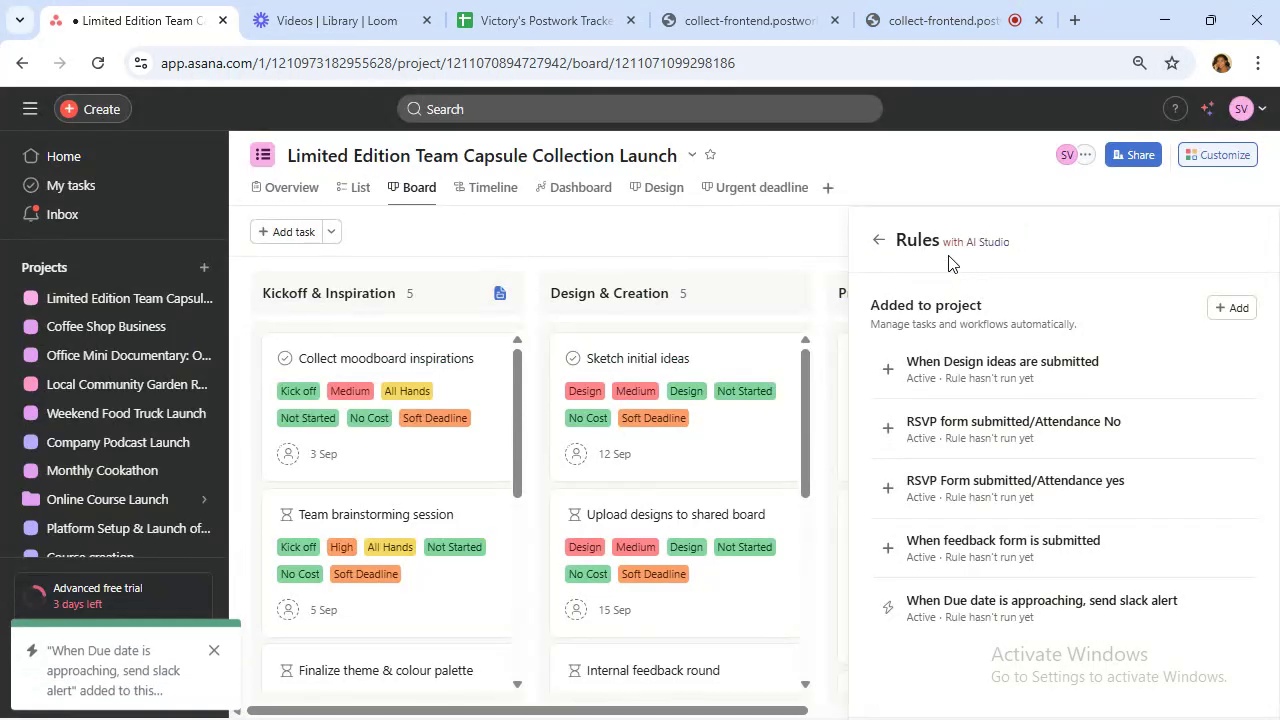 
left_click([1230, 302])
 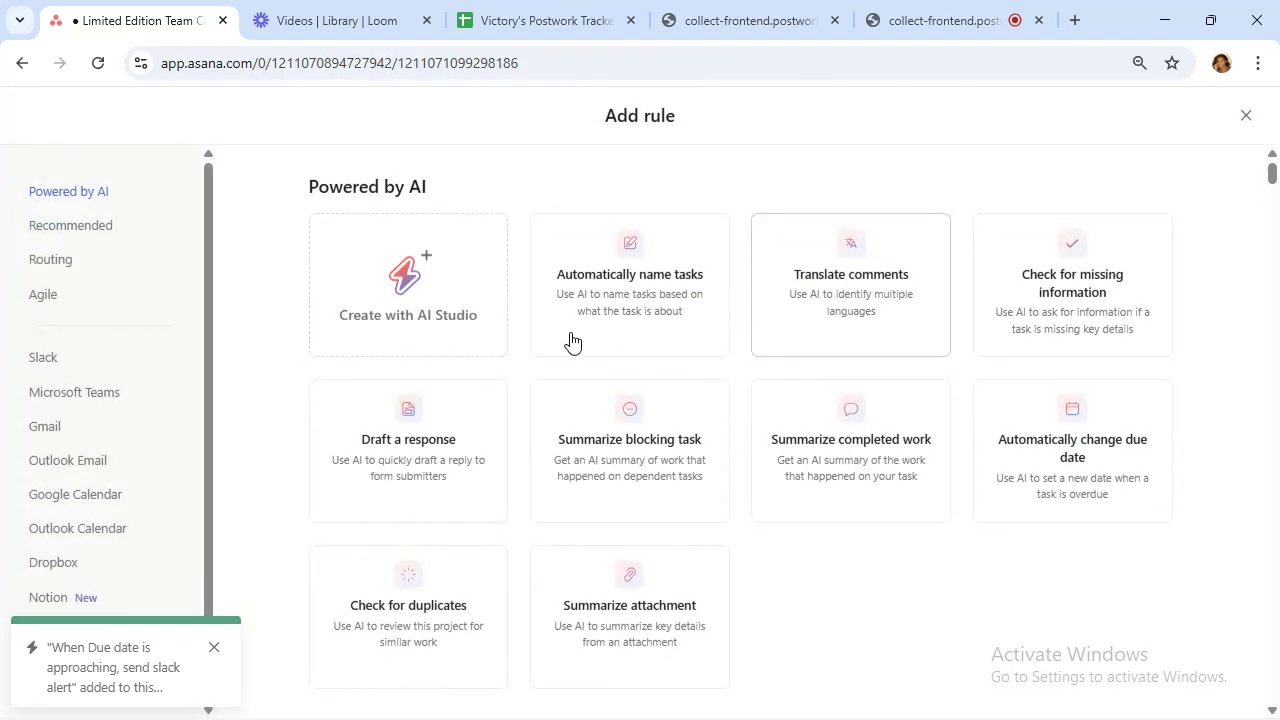 
scroll: coordinate [591, 337], scroll_direction: down, amount: 3.0
 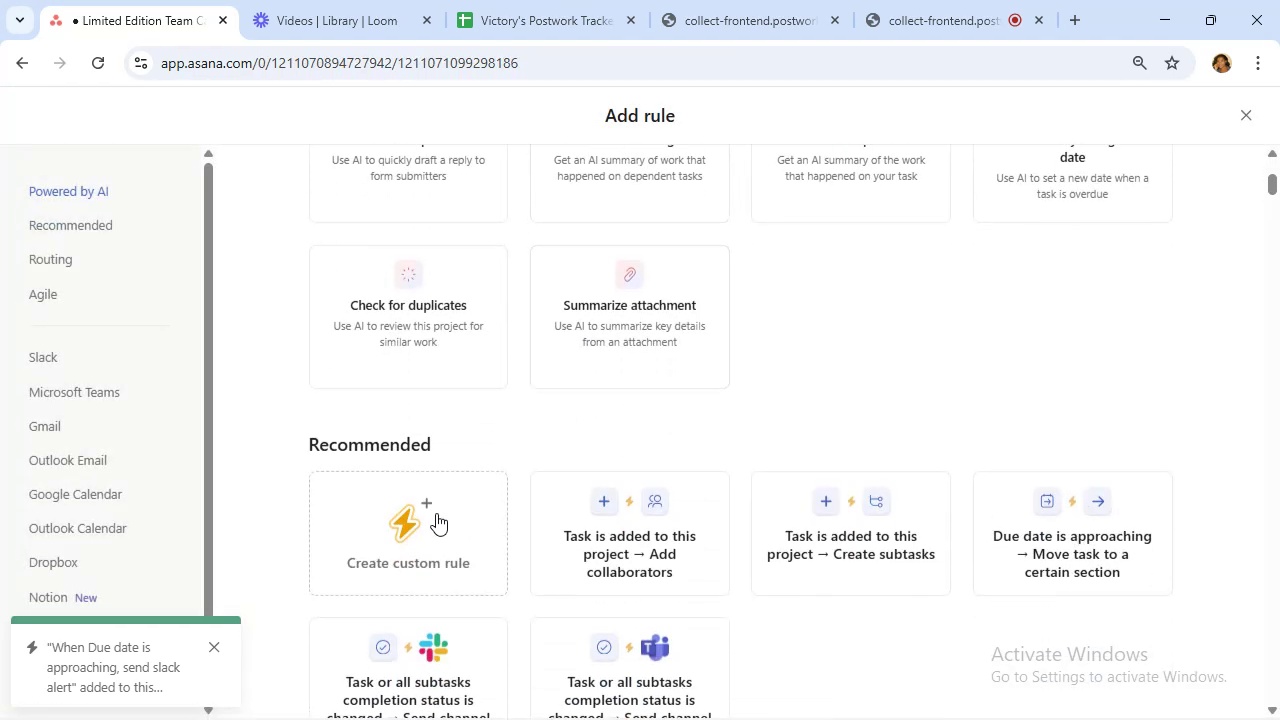 
left_click([436, 514])
 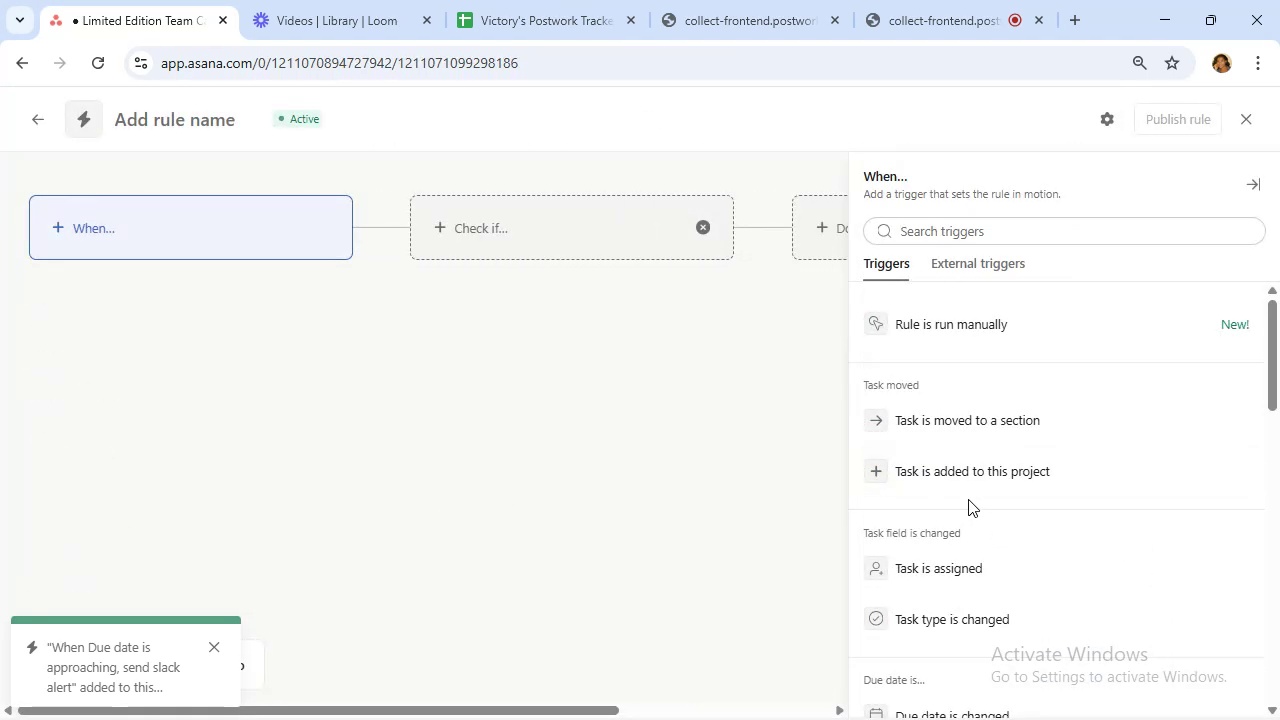 
wait(5.68)
 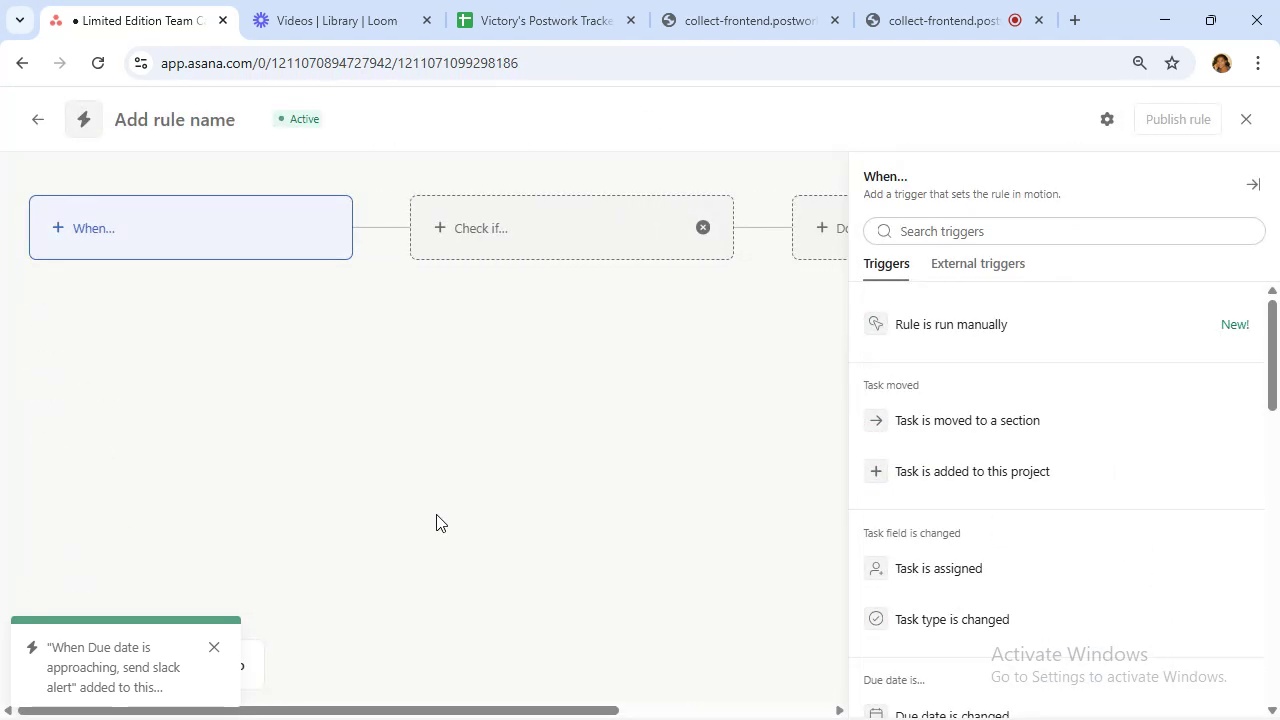 
scroll: coordinate [980, 484], scroll_direction: down, amount: 12.0
 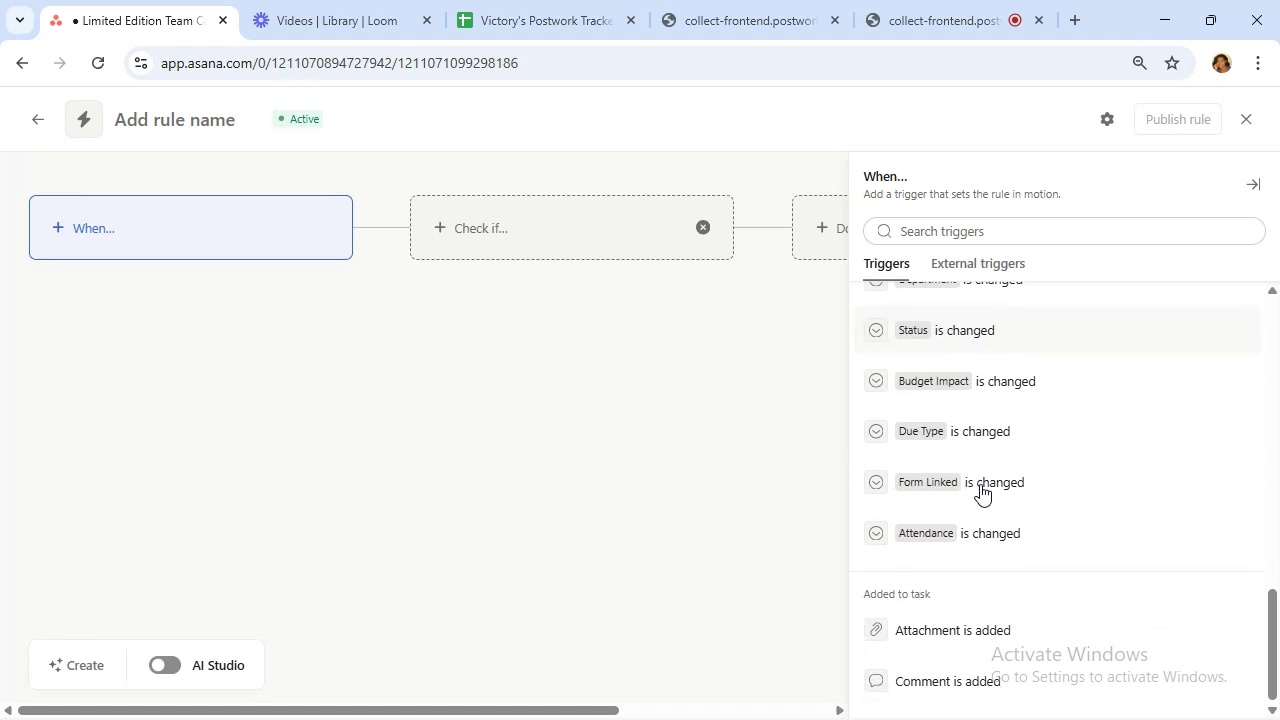 
scroll: coordinate [983, 477], scroll_direction: up, amount: 18.0
 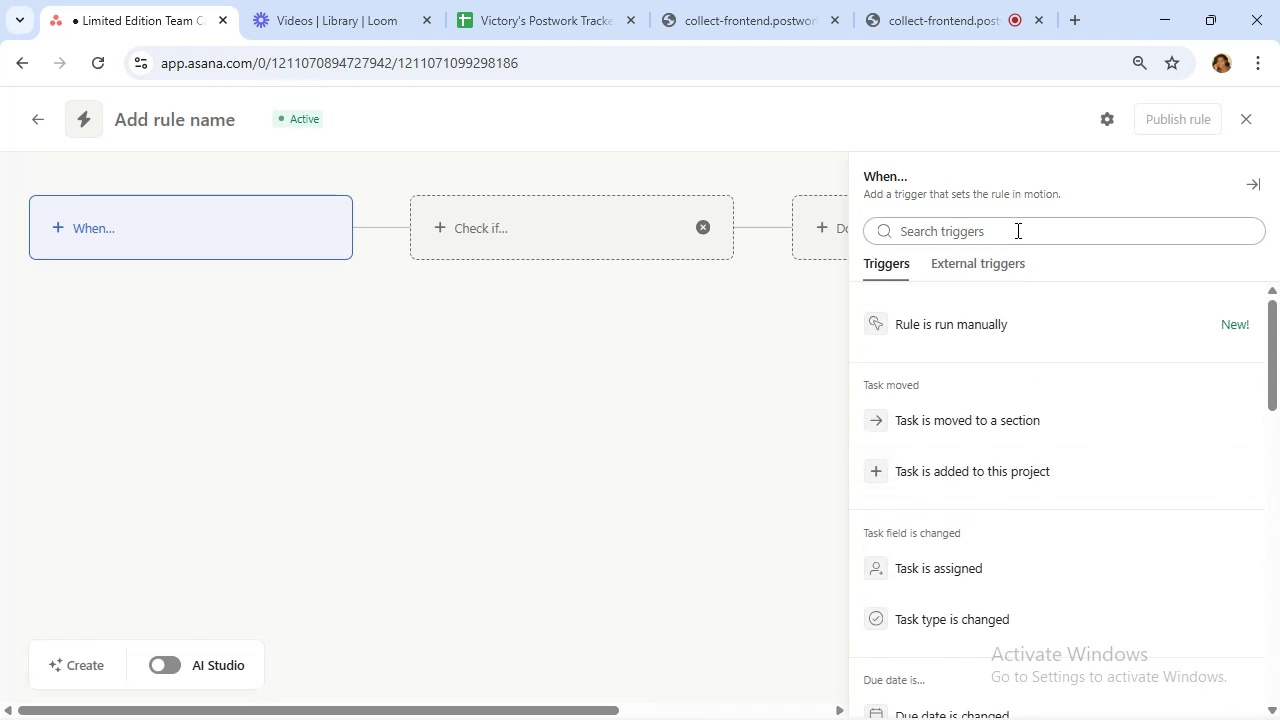 
left_click([1116, 114])
 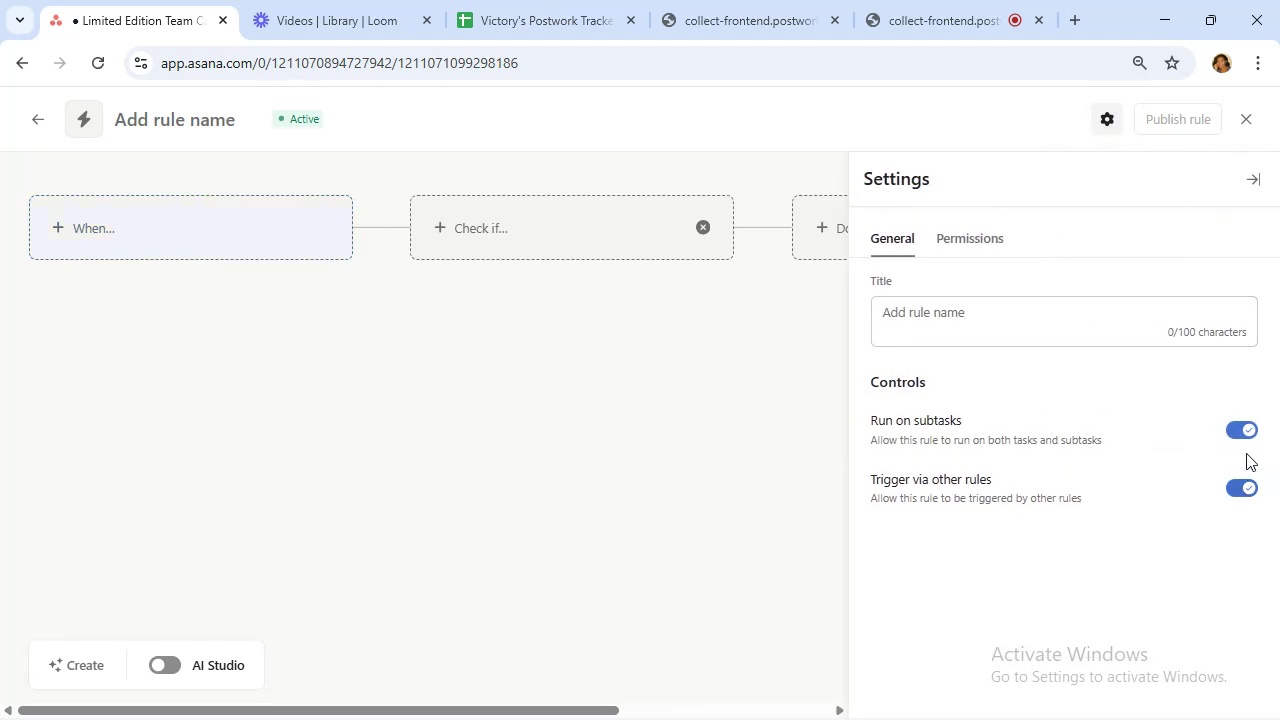 
left_click([1242, 428])
 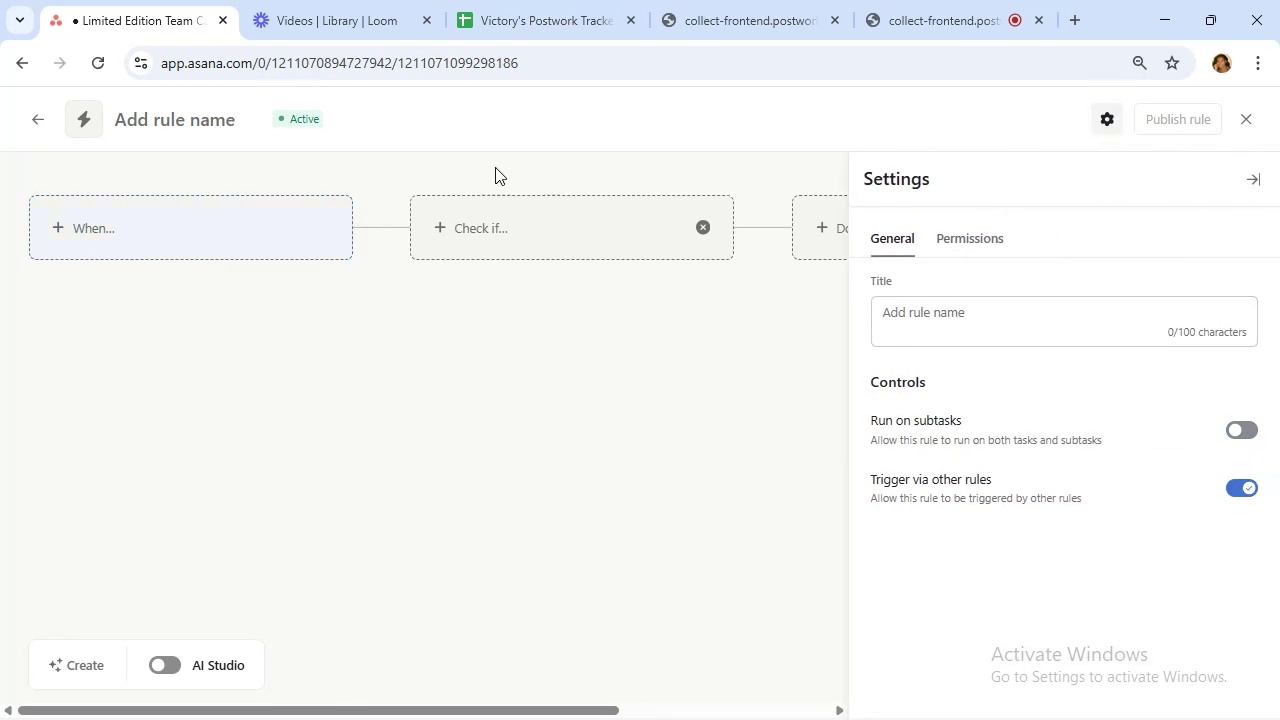 
left_click([317, 237])
 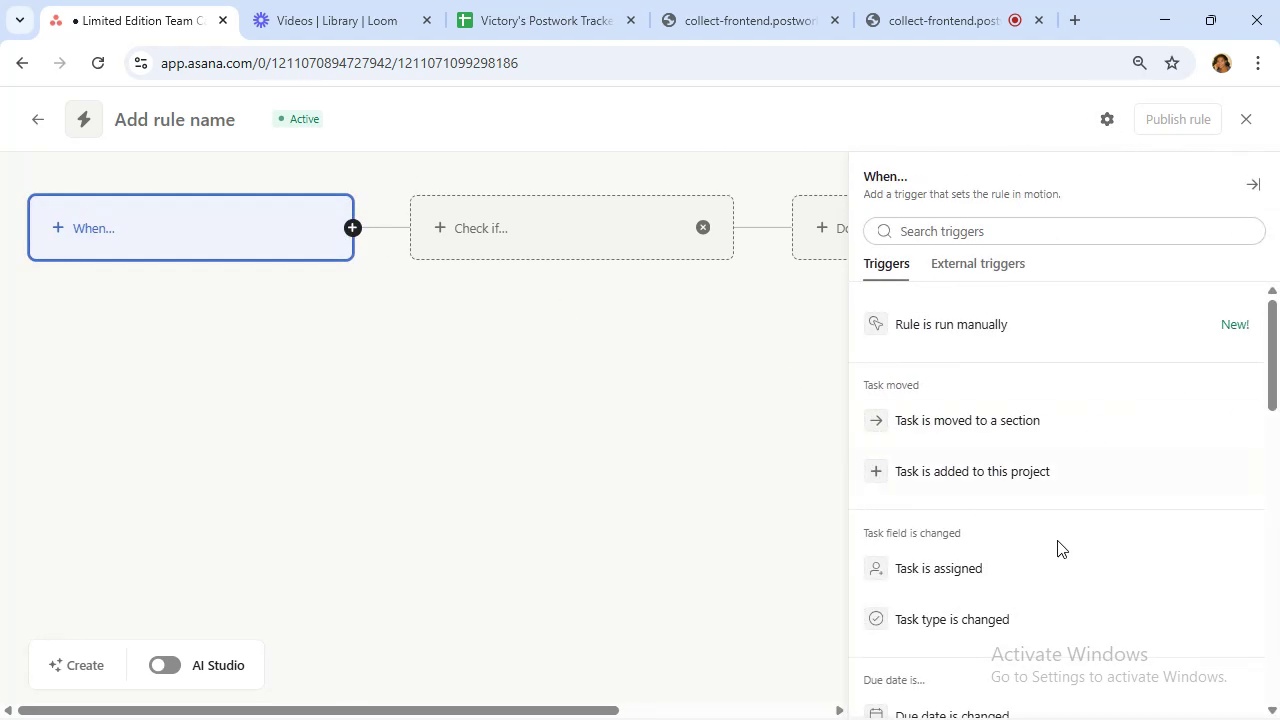 
scroll: coordinate [1071, 506], scroll_direction: down, amount: 6.0
 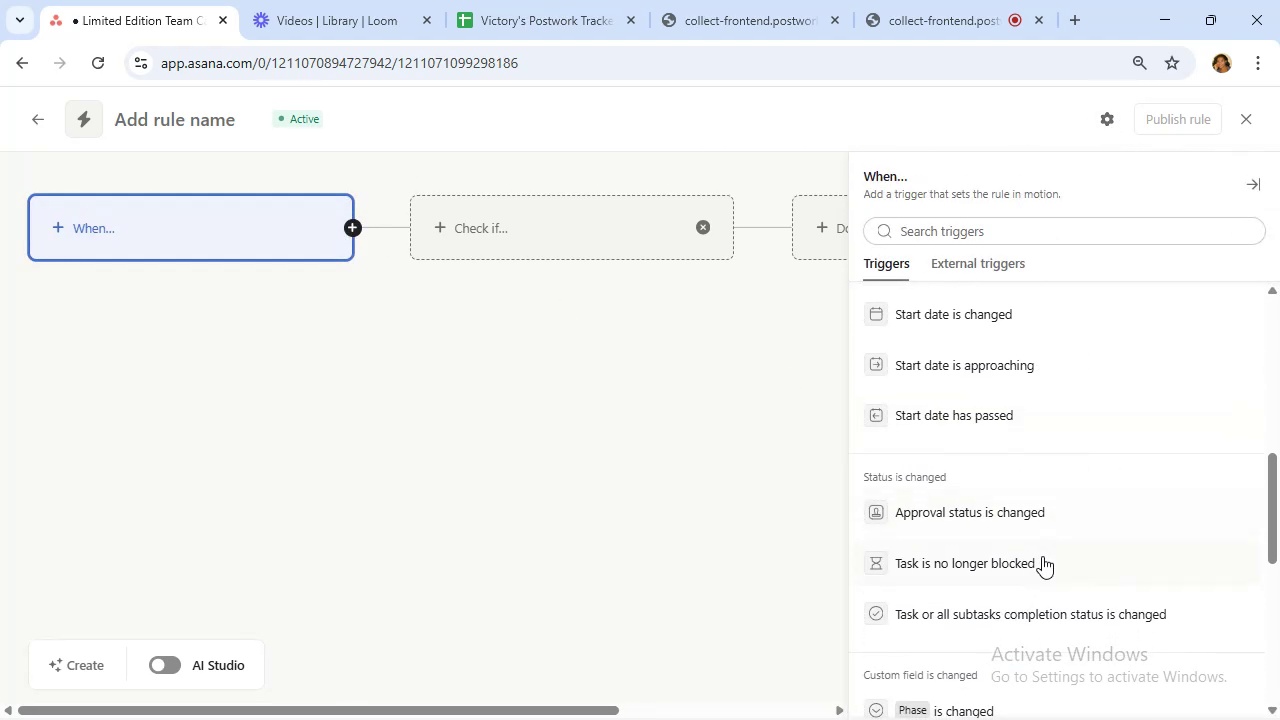 
left_click([1036, 570])
 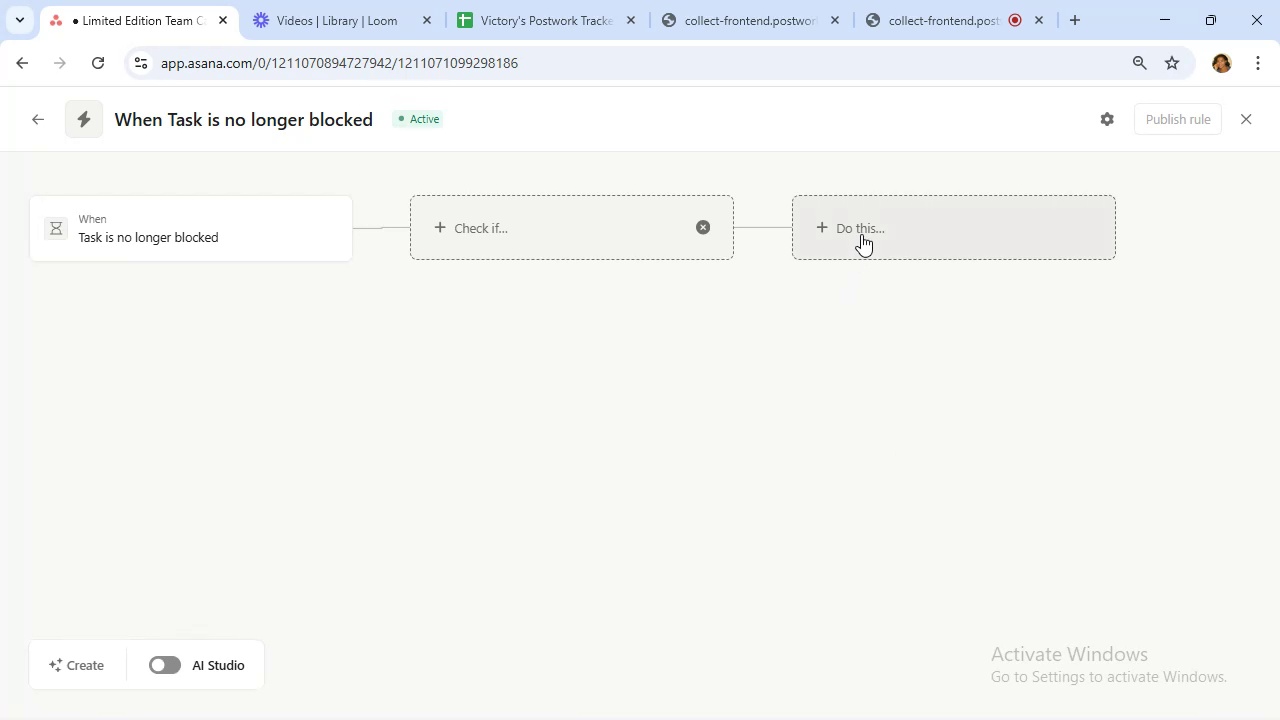 
left_click([861, 234])
 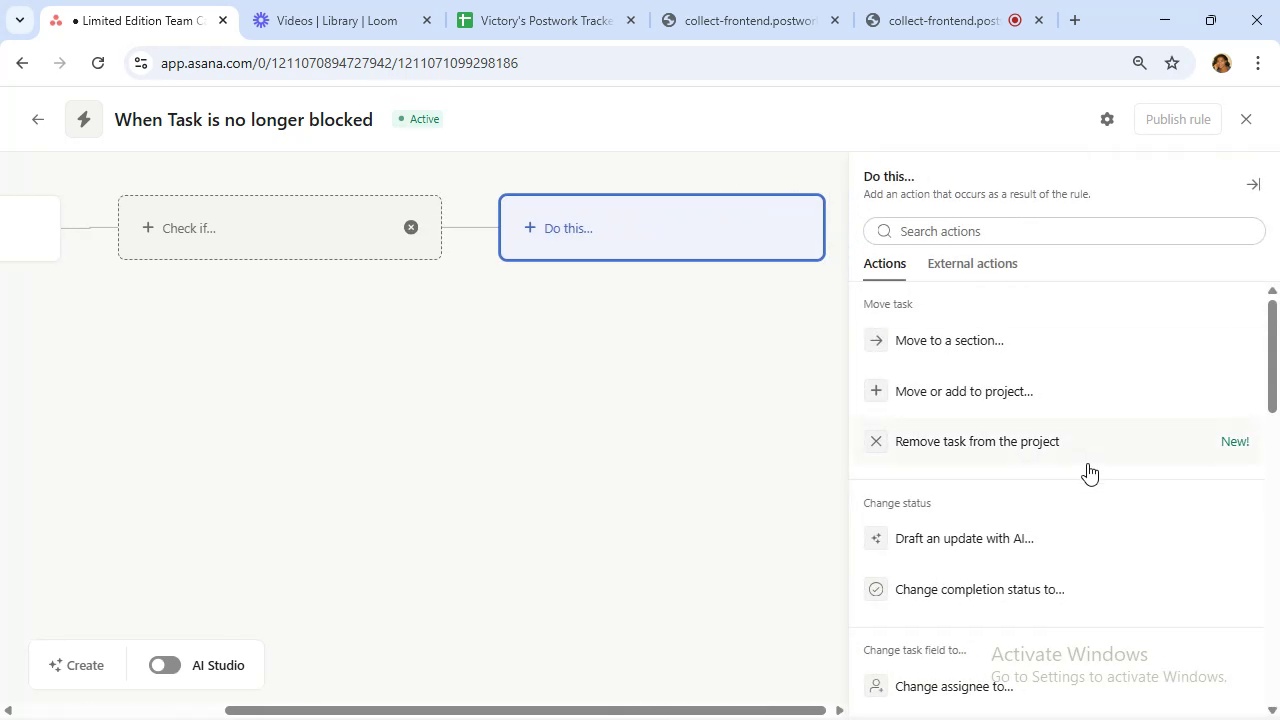 
scroll: coordinate [1068, 479], scroll_direction: down, amount: 6.0
 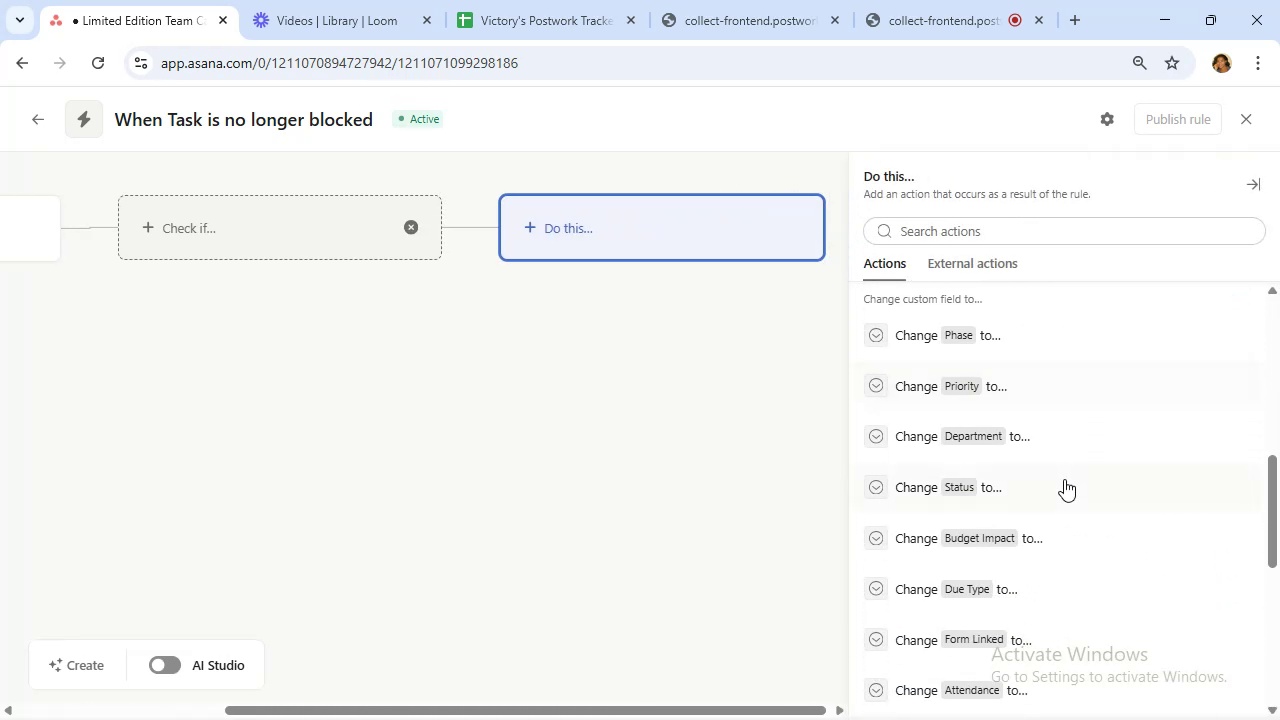 
left_click([1064, 479])
 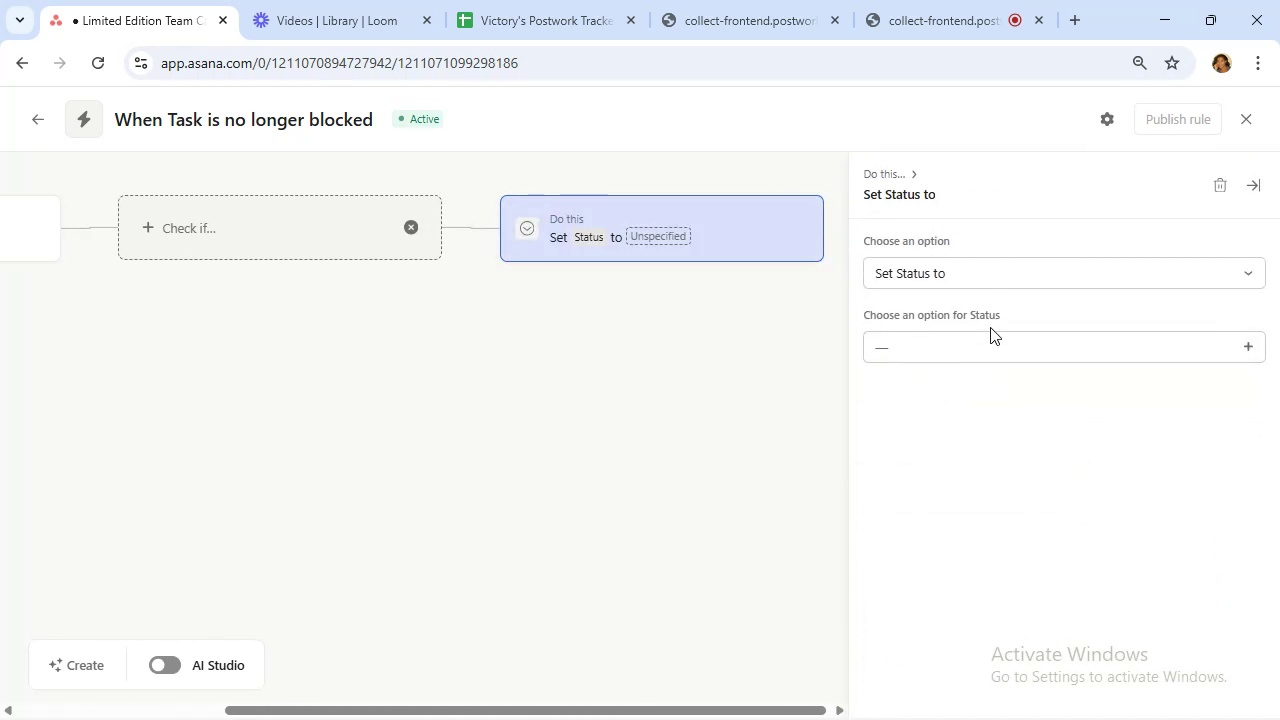 
left_click([989, 342])
 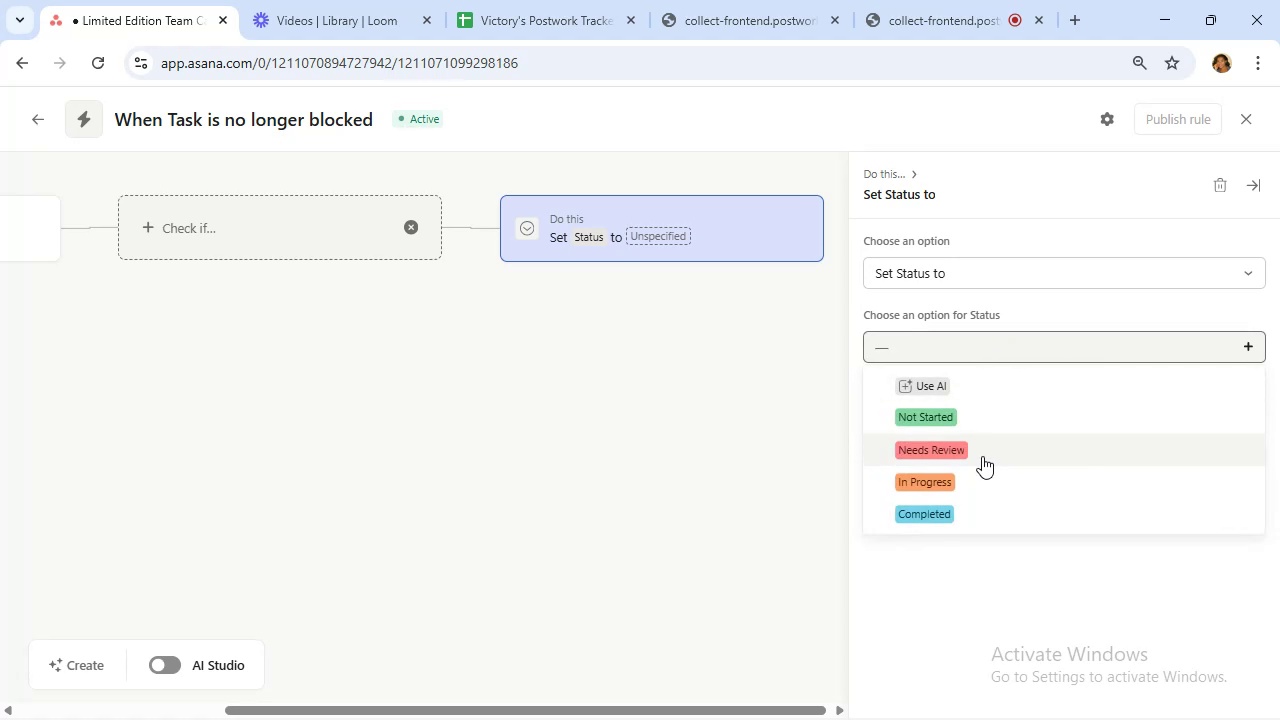 